 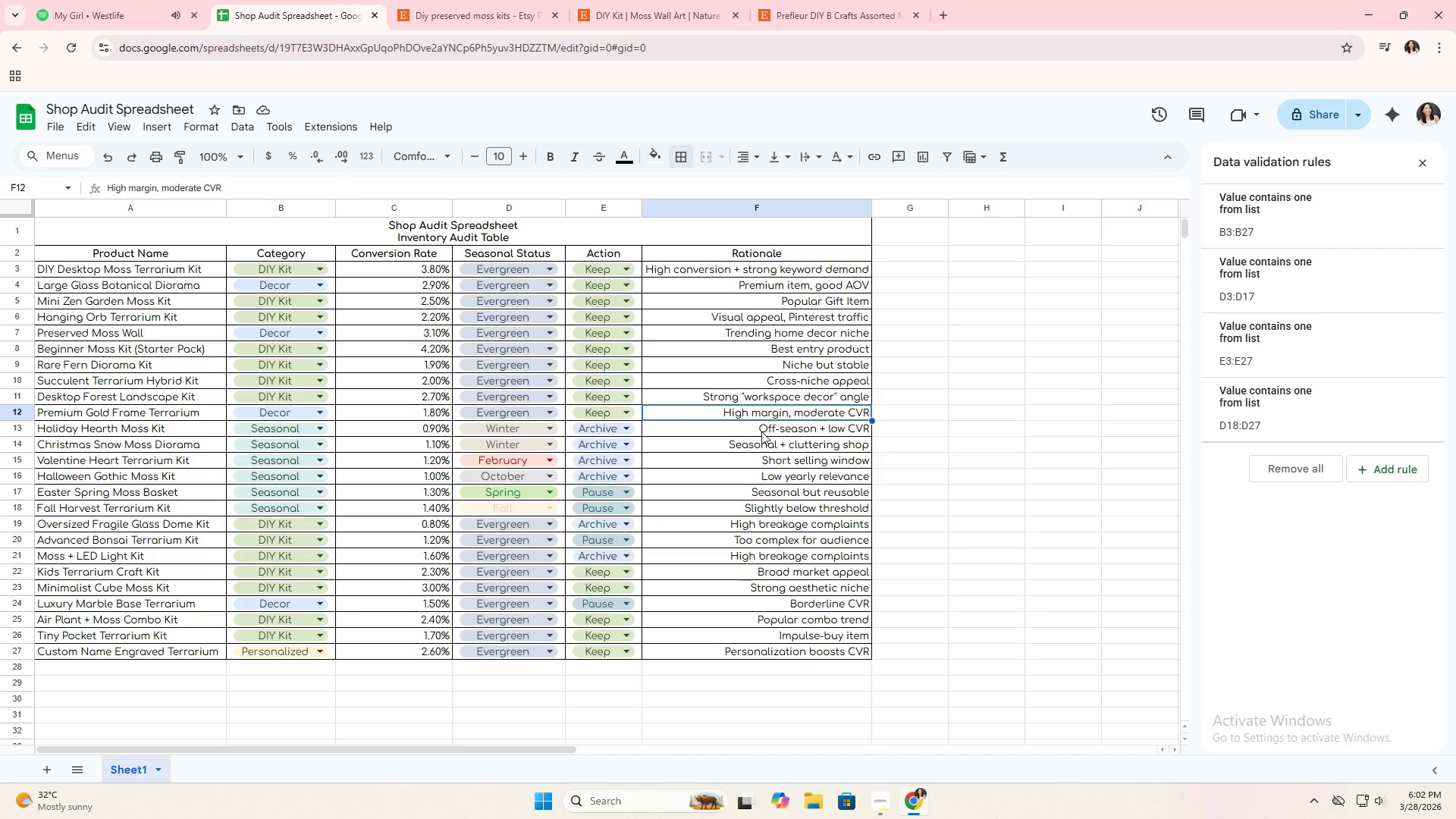 
left_click([932, 506])
 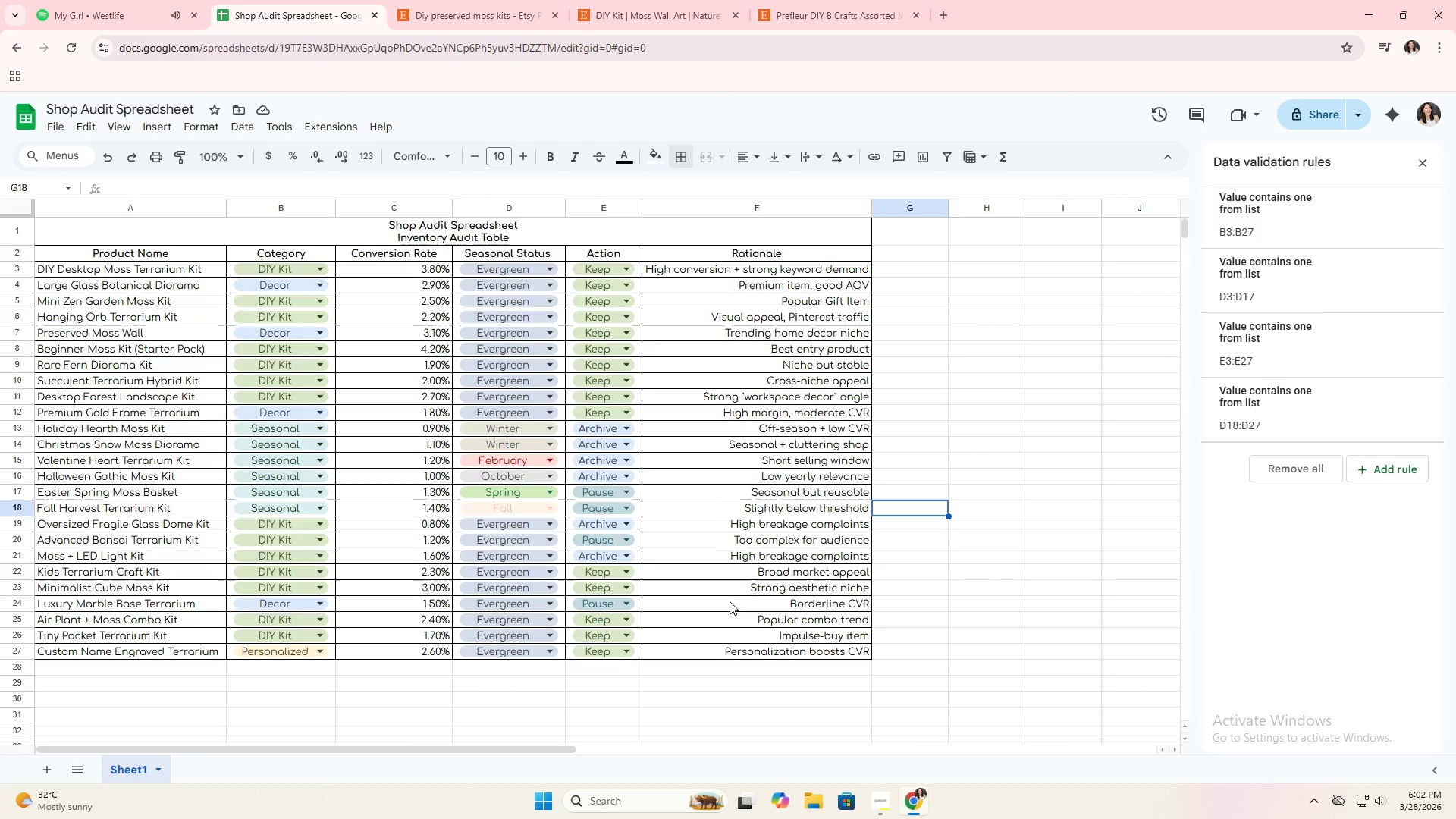 
wait(6.05)
 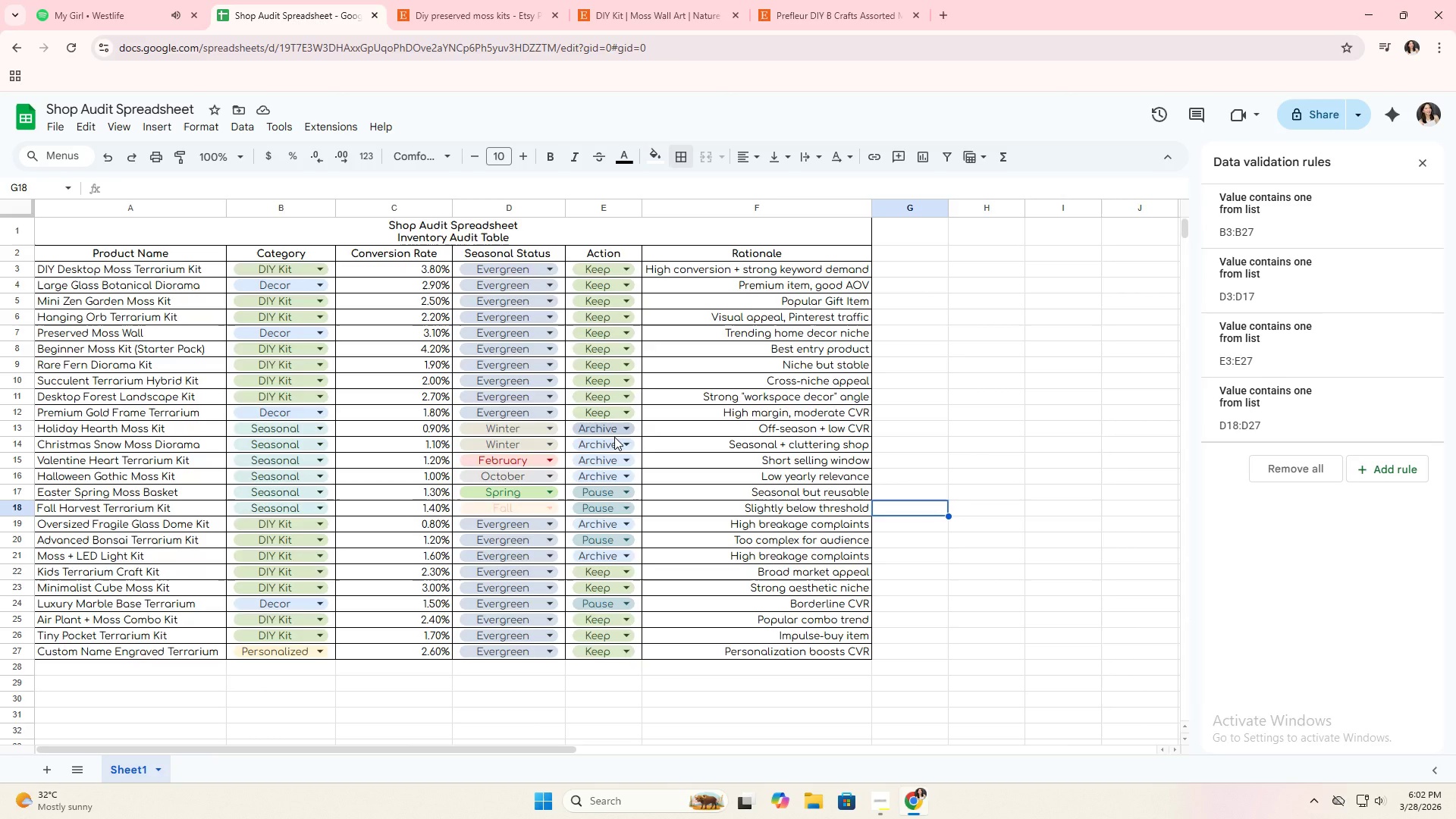 
left_click([840, 500])
 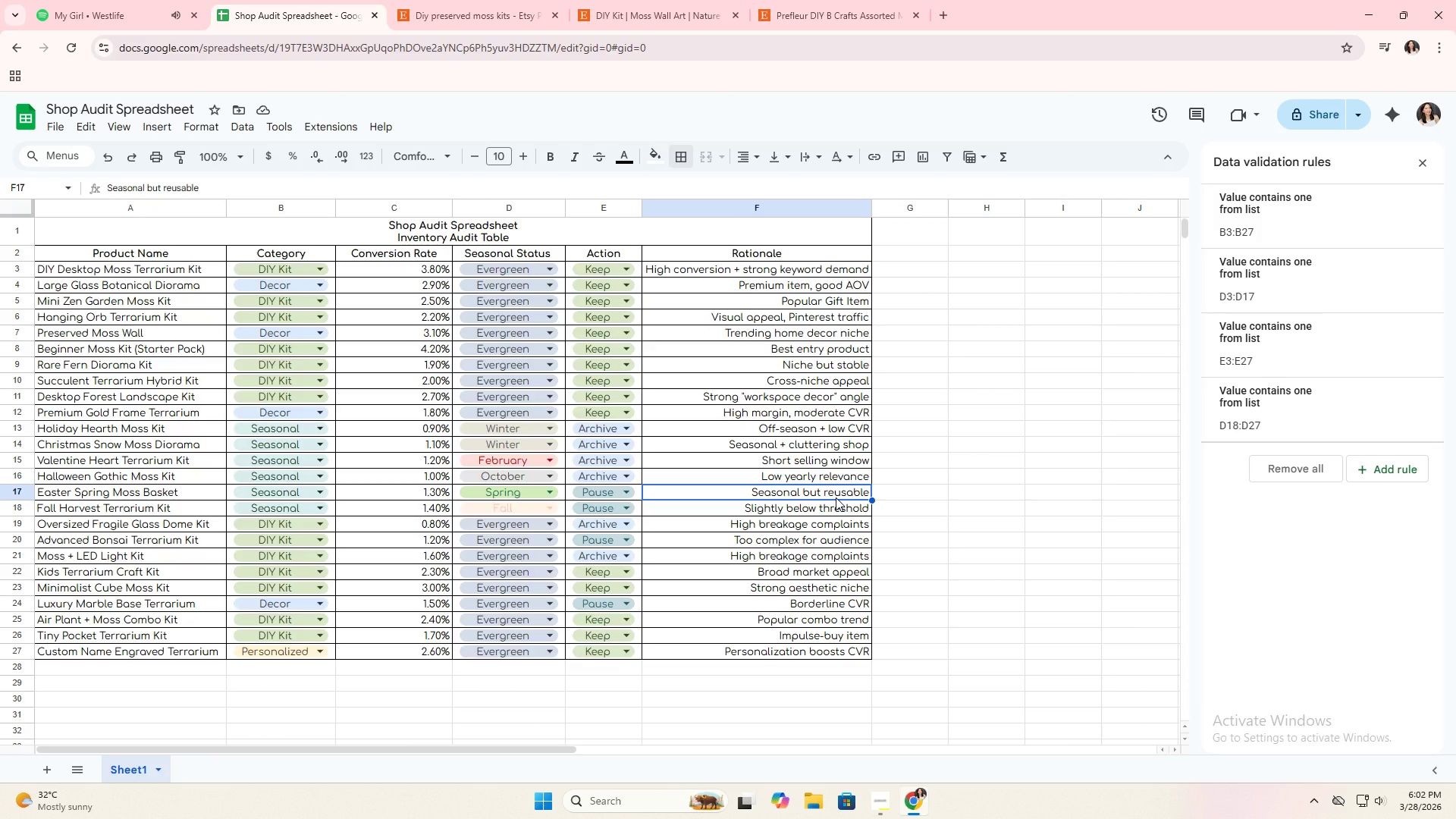 
key(Alt+Tab)